 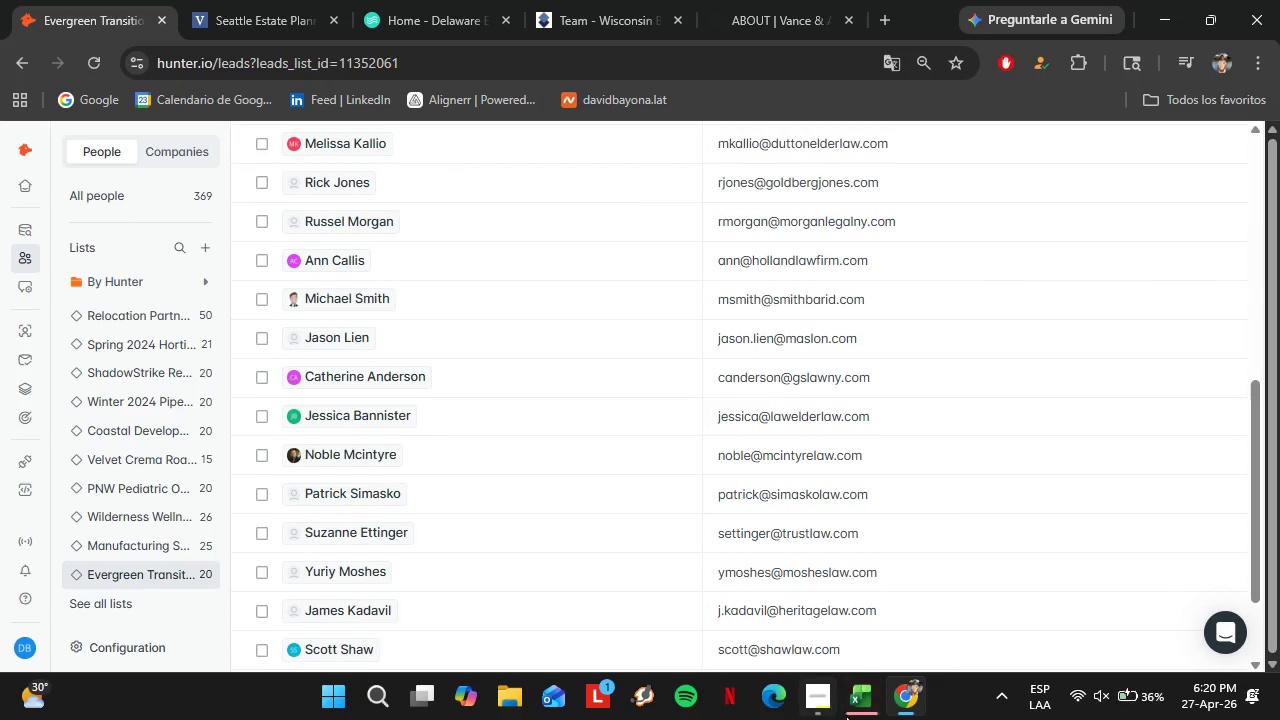 
left_click([881, 597])
 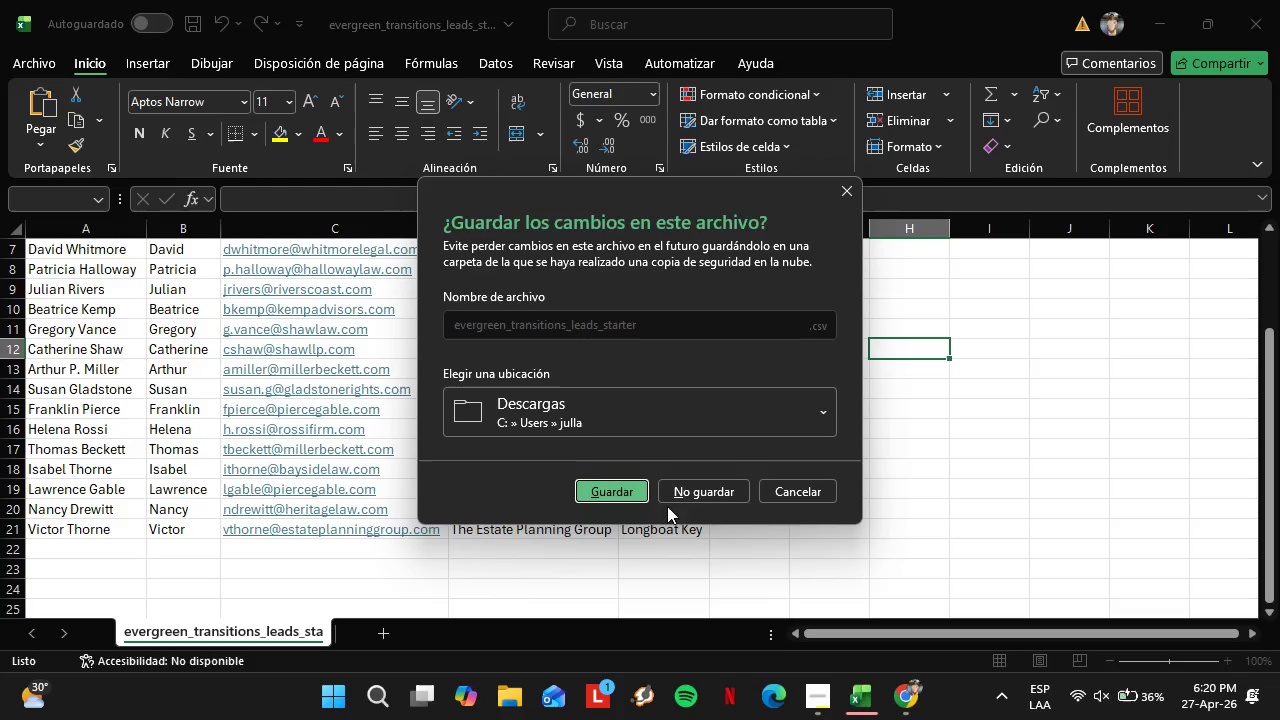 
left_click([678, 495])
 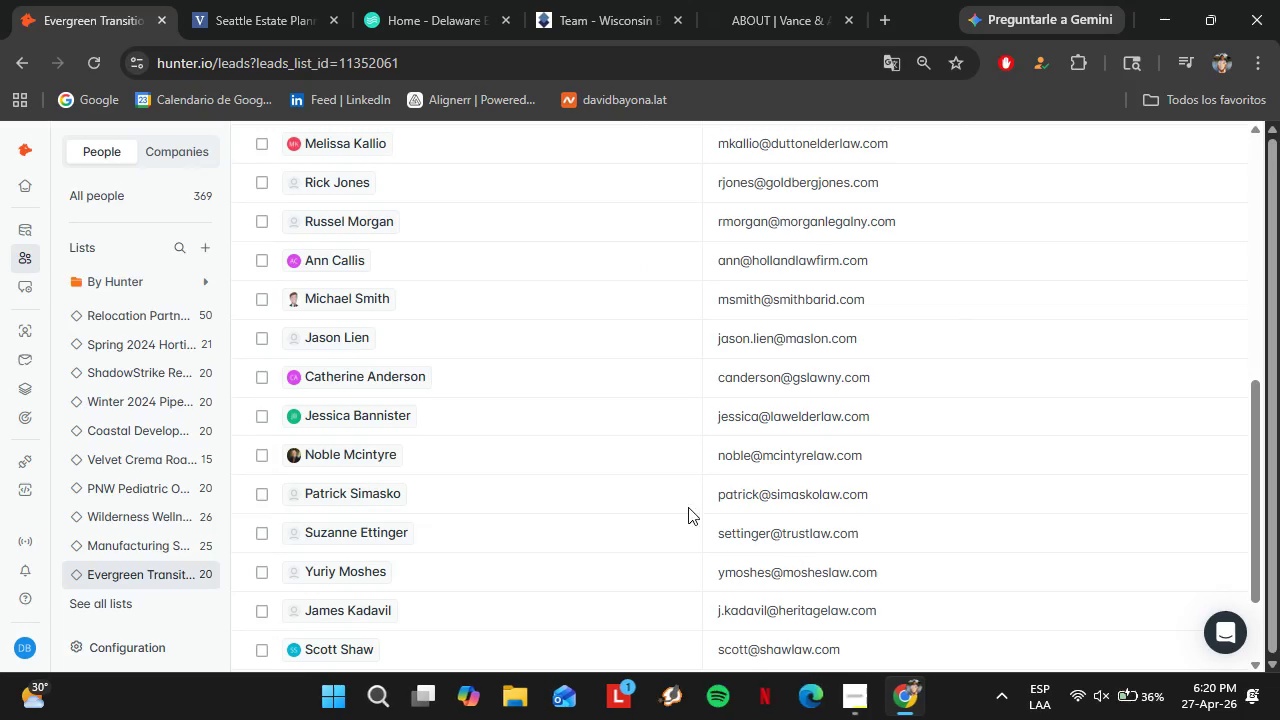 
scroll: coordinate [647, 484], scroll_direction: down, amount: 3.0
 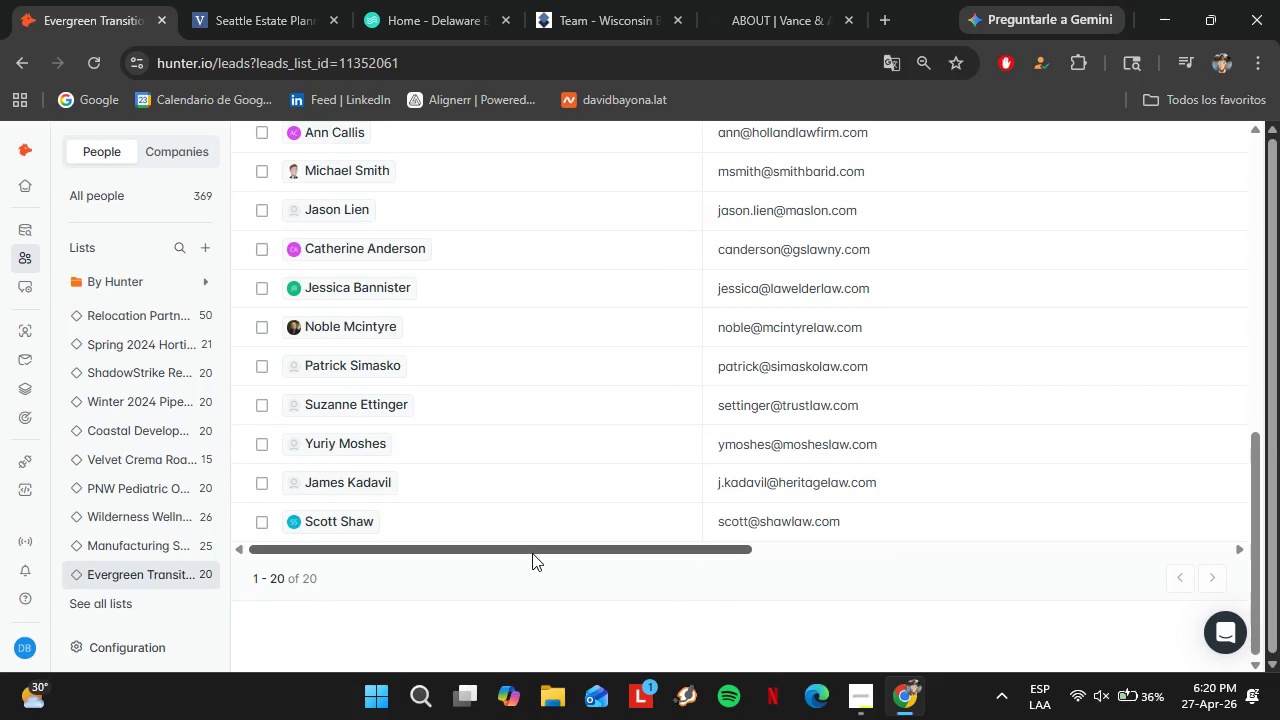 
left_click_drag(start_coordinate=[552, 552], to_coordinate=[869, 592])
 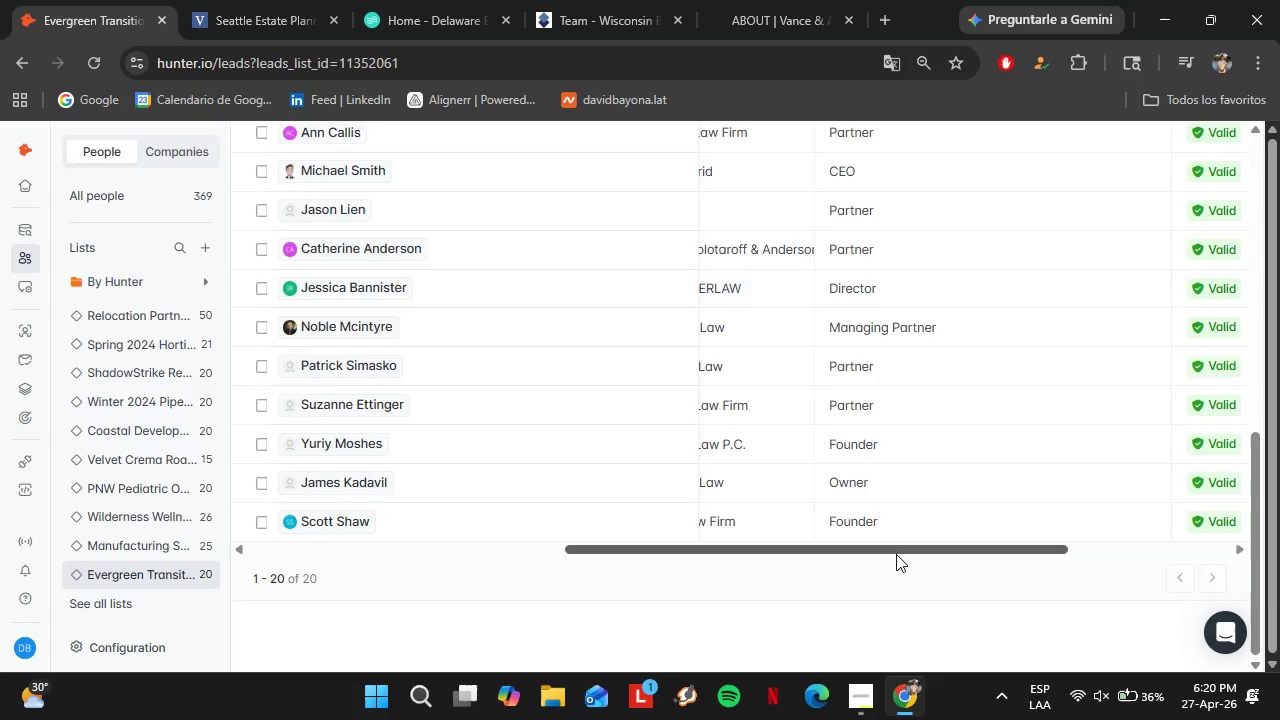 
scroll: coordinate [896, 554], scroll_direction: up, amount: 2.0
 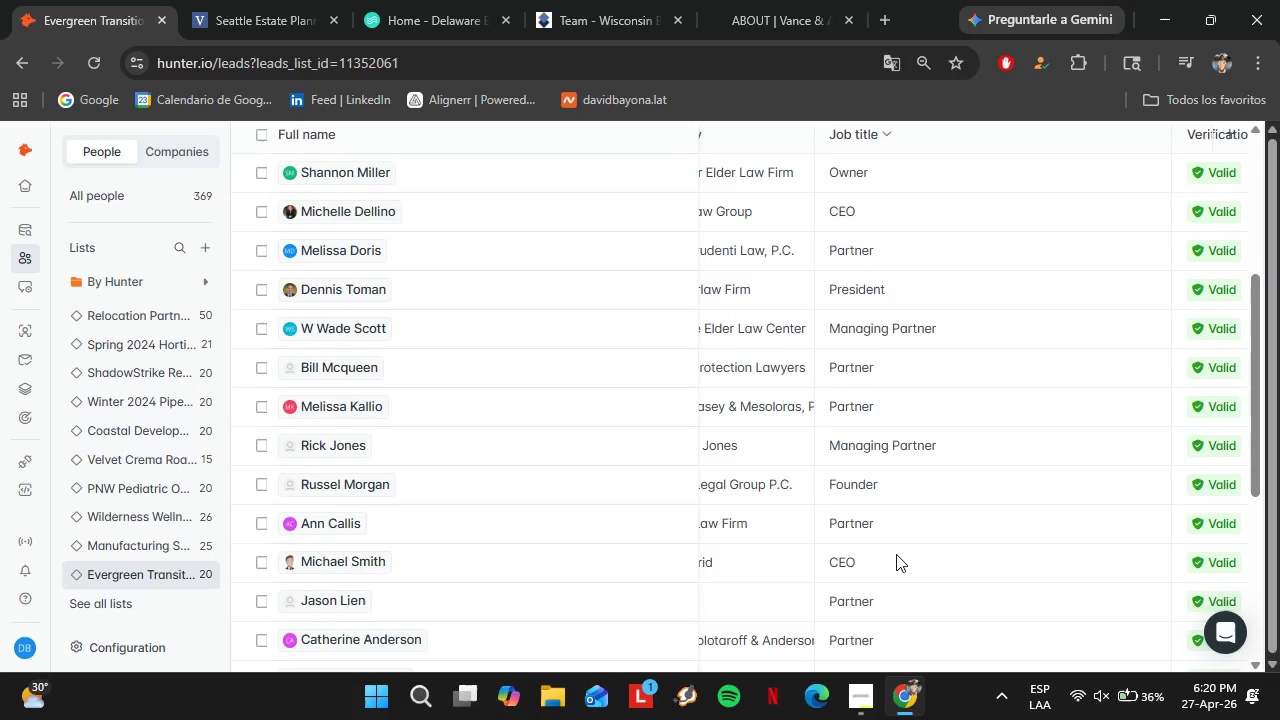 
scroll: coordinate [896, 554], scroll_direction: down, amount: 7.0
 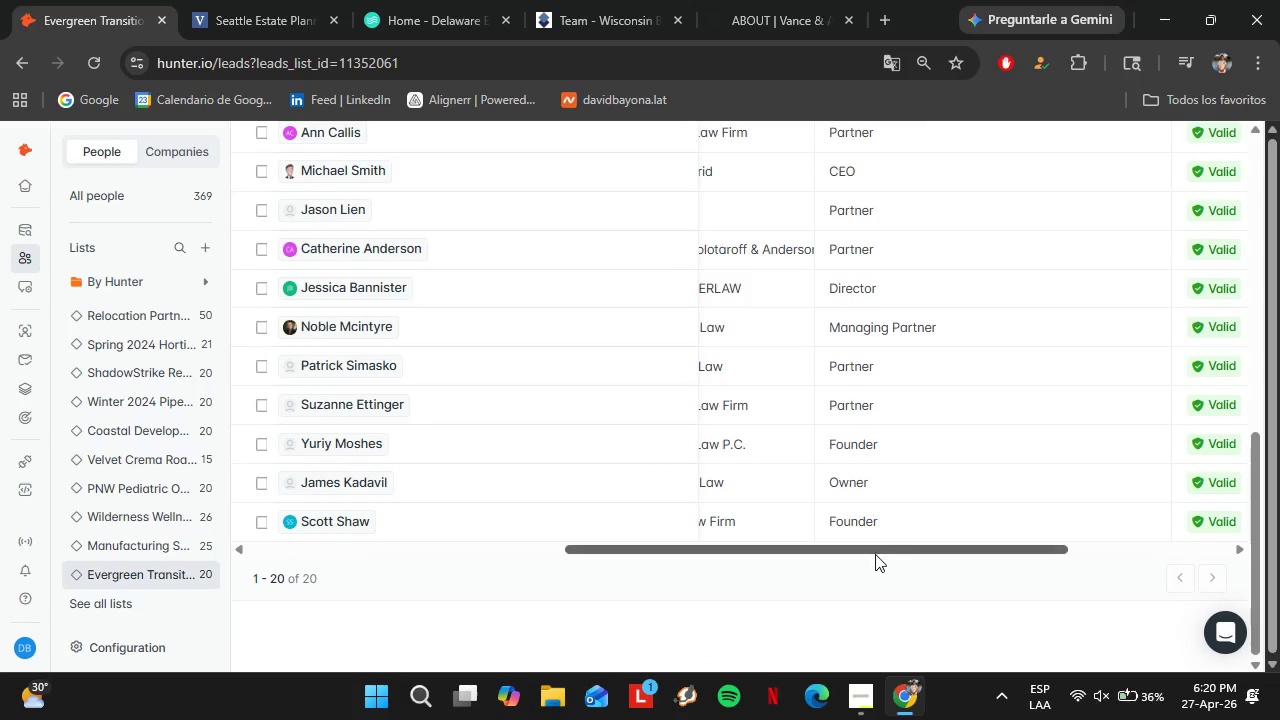 
left_click_drag(start_coordinate=[875, 554], to_coordinate=[832, 586])
 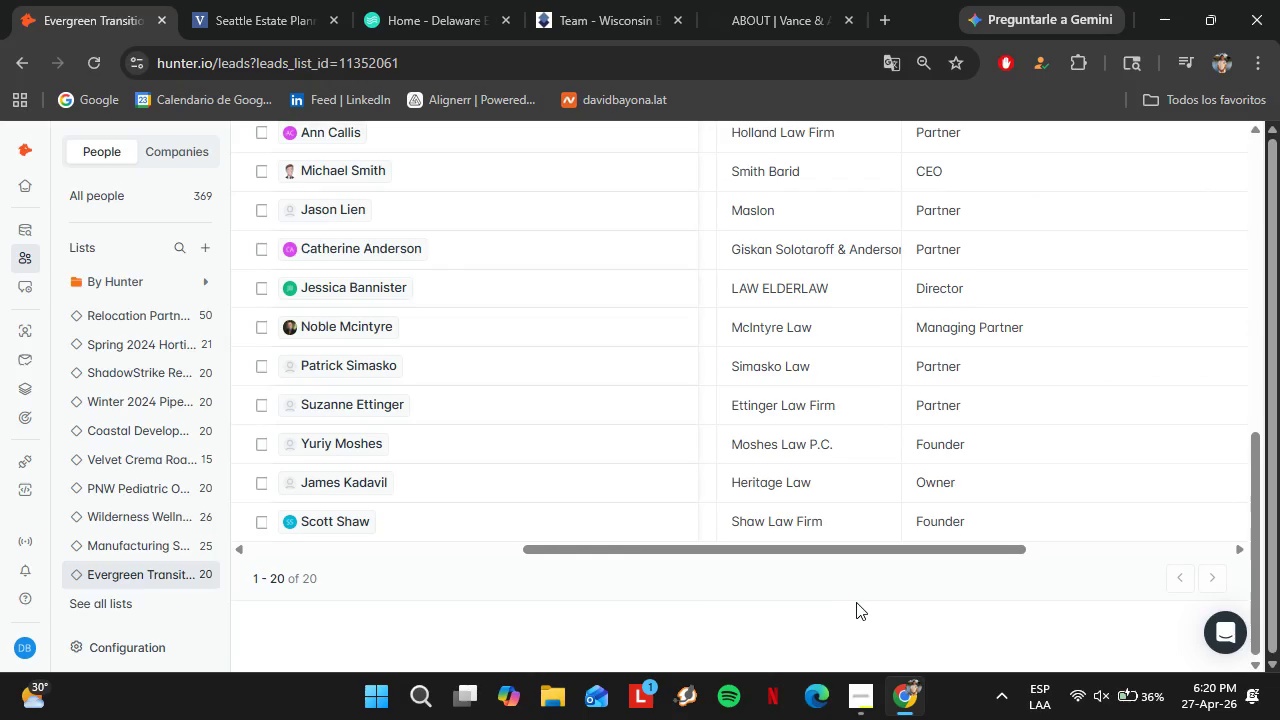 
wait(10.05)
 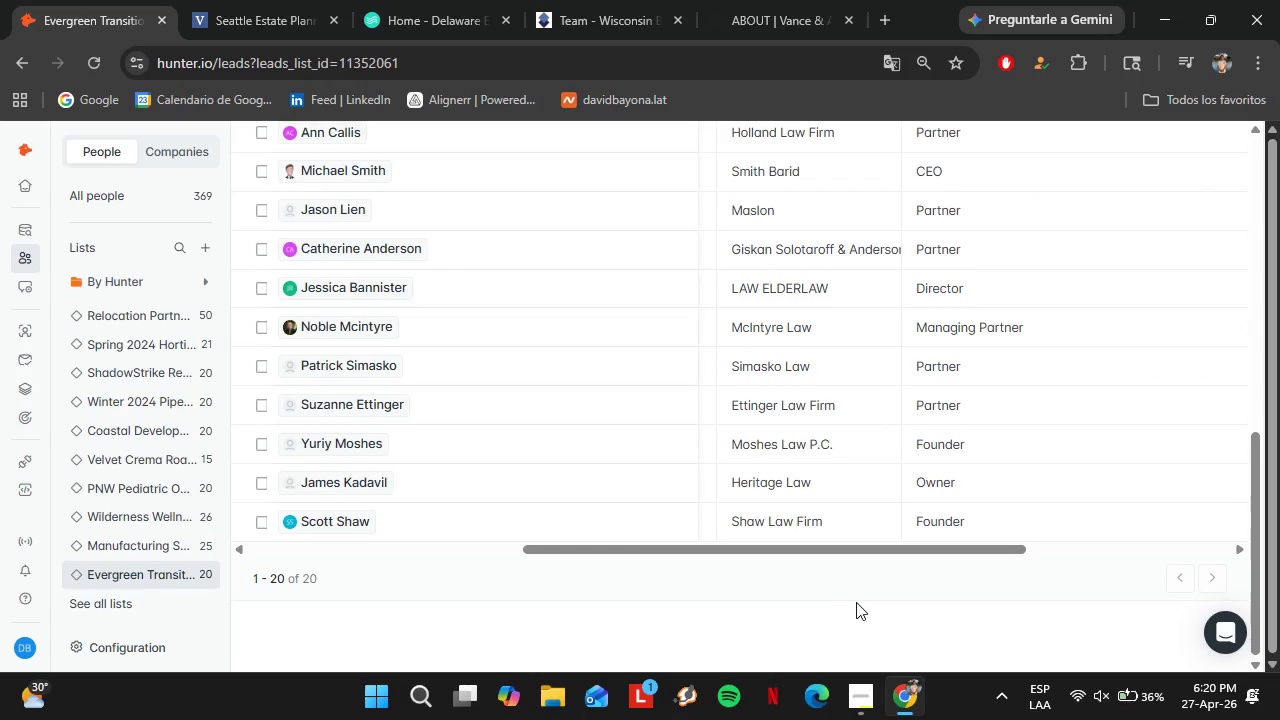 
scroll: coordinate [20, 521], scroll_direction: up, amount: 2.0
 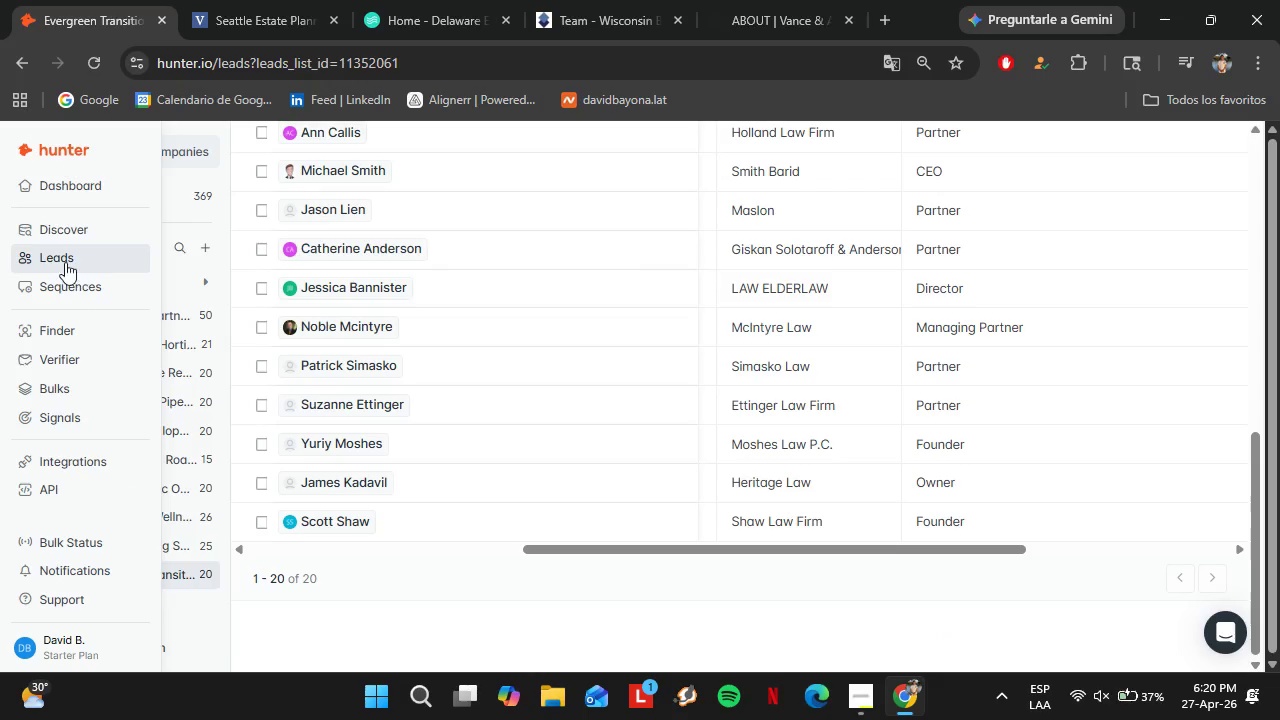 
left_click([63, 228])
 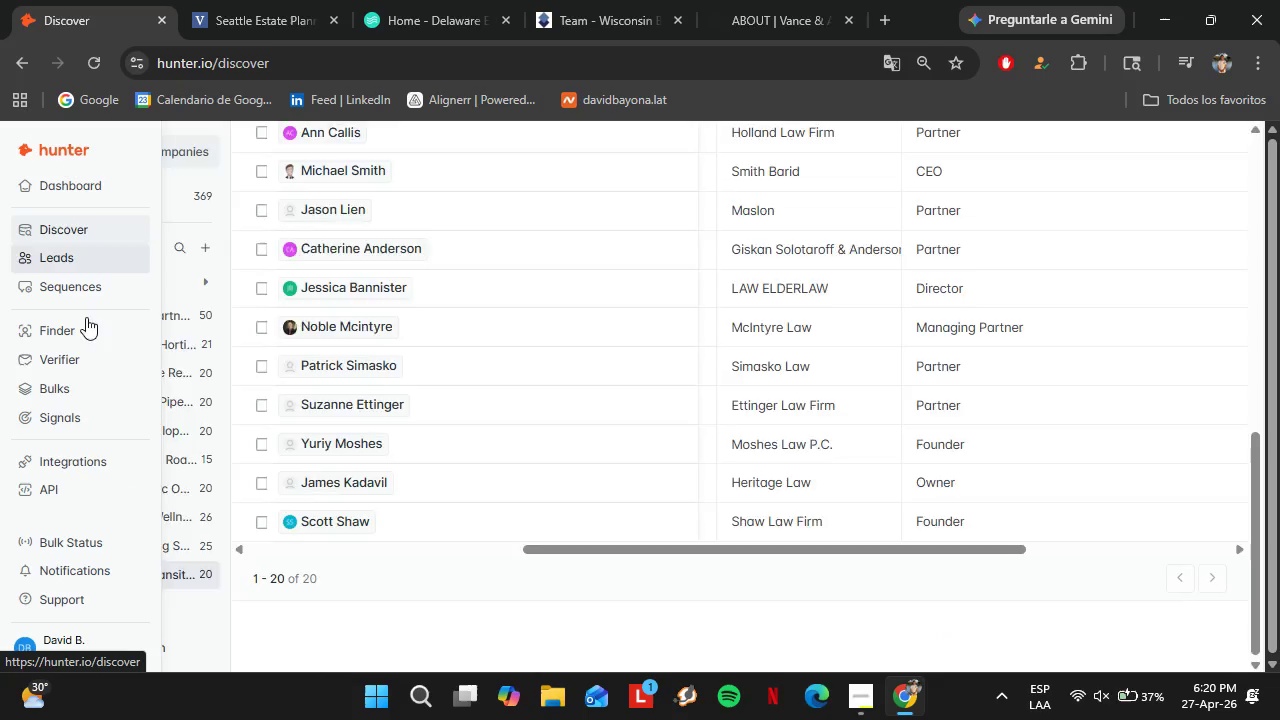 
left_click([85, 328])
 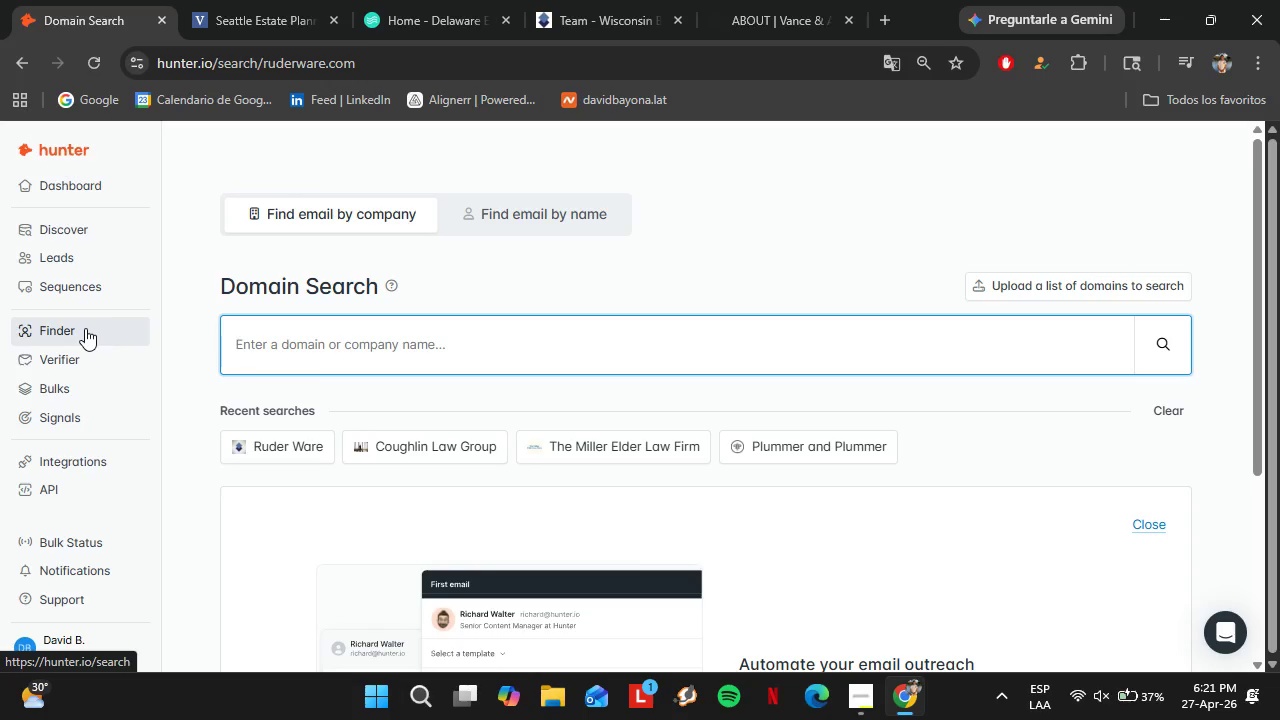 
wait(28.62)
 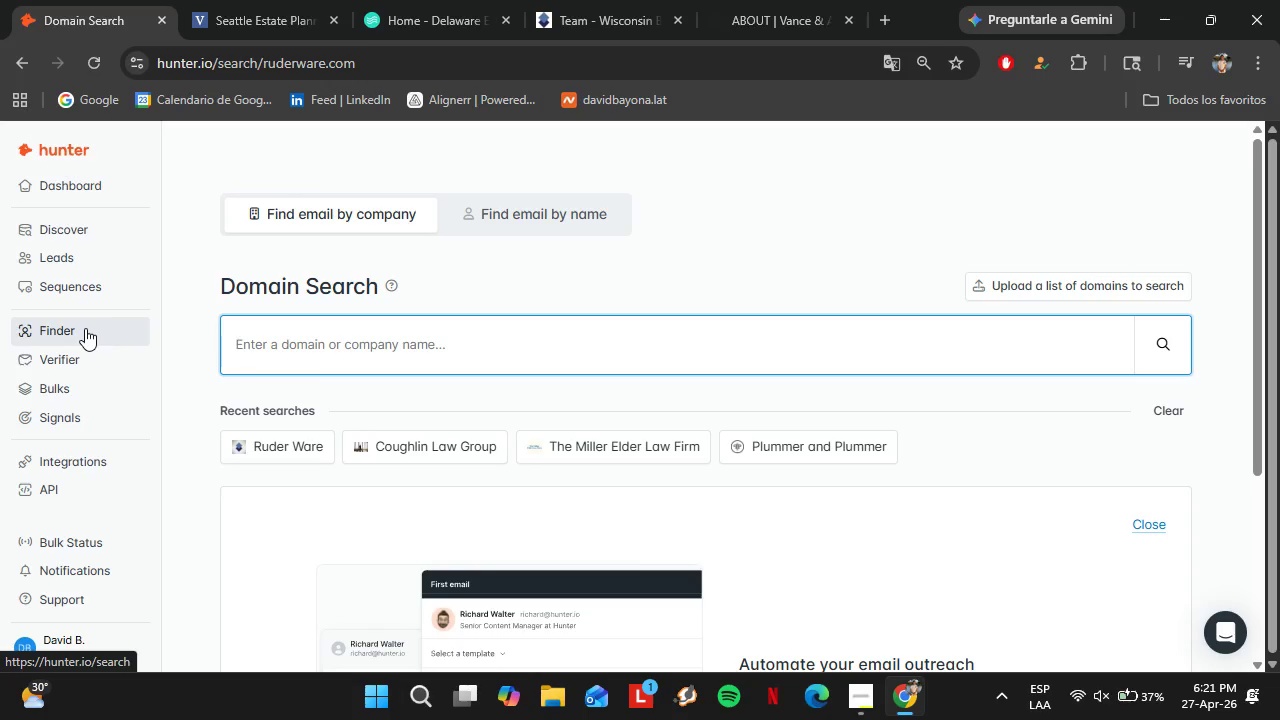 
left_click([86, 287])
 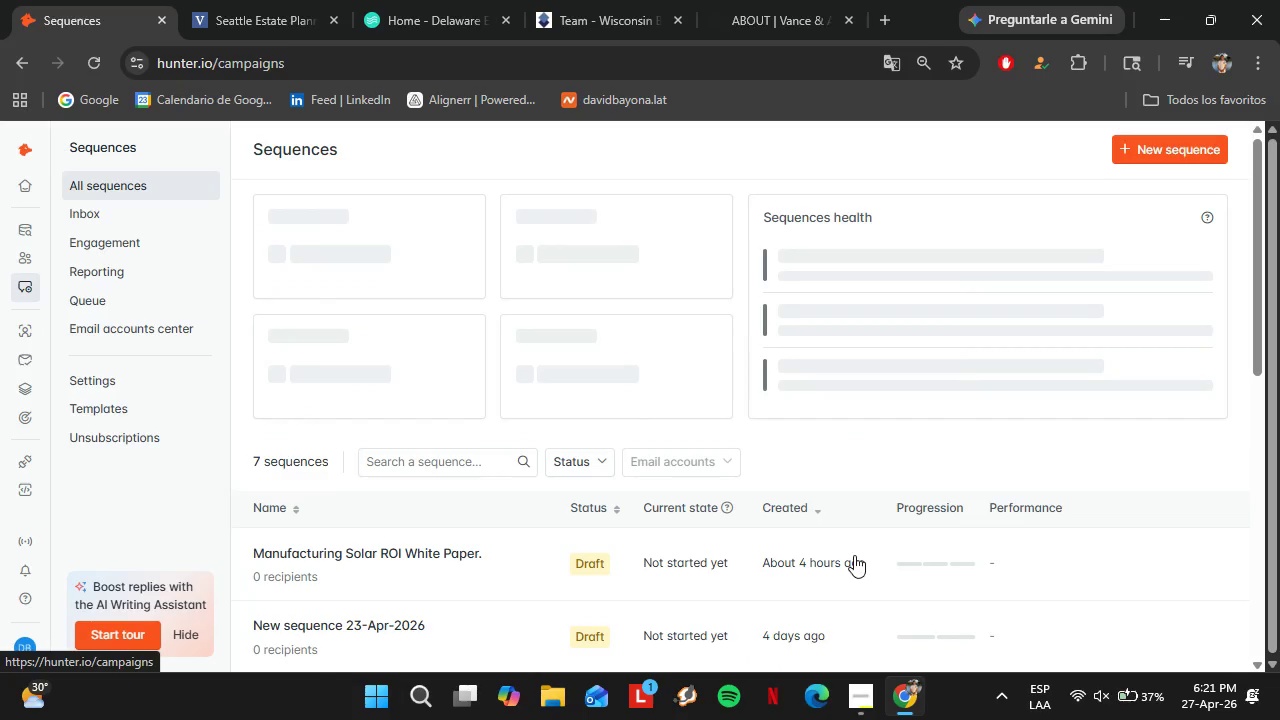 
left_click([879, 719])